 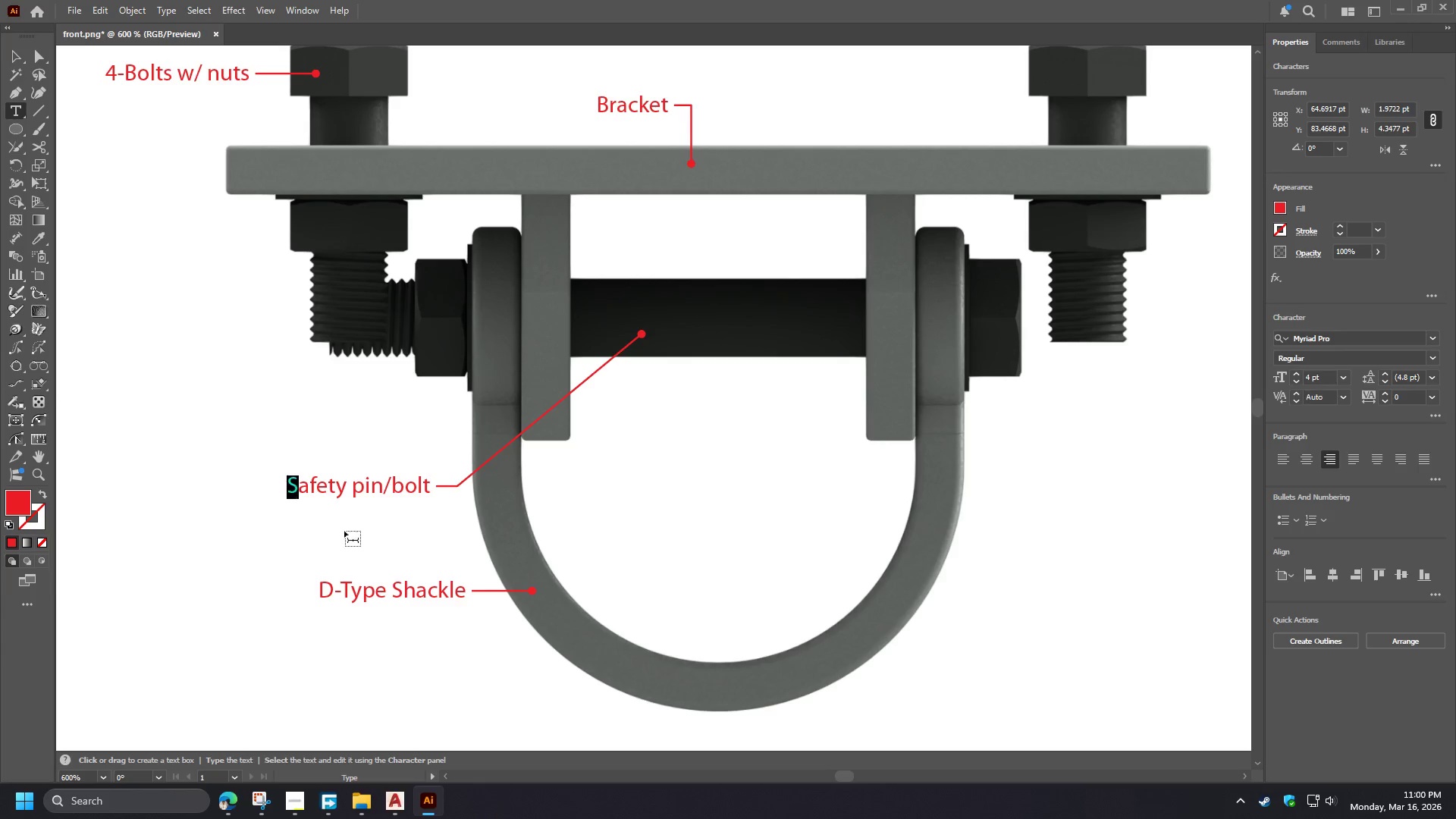 
key(Shift+ShiftLeft)
 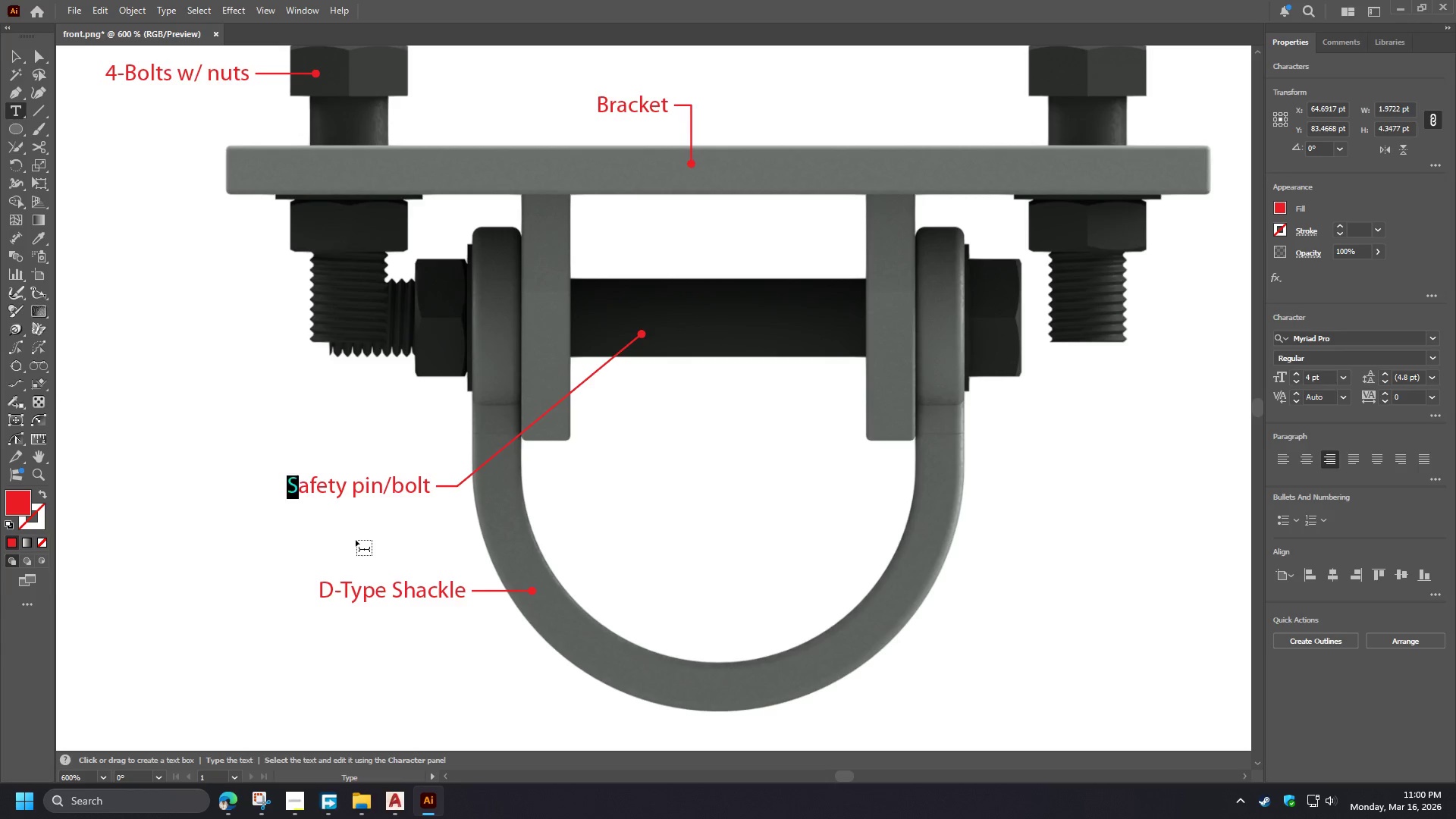 
type(Threaded s)
 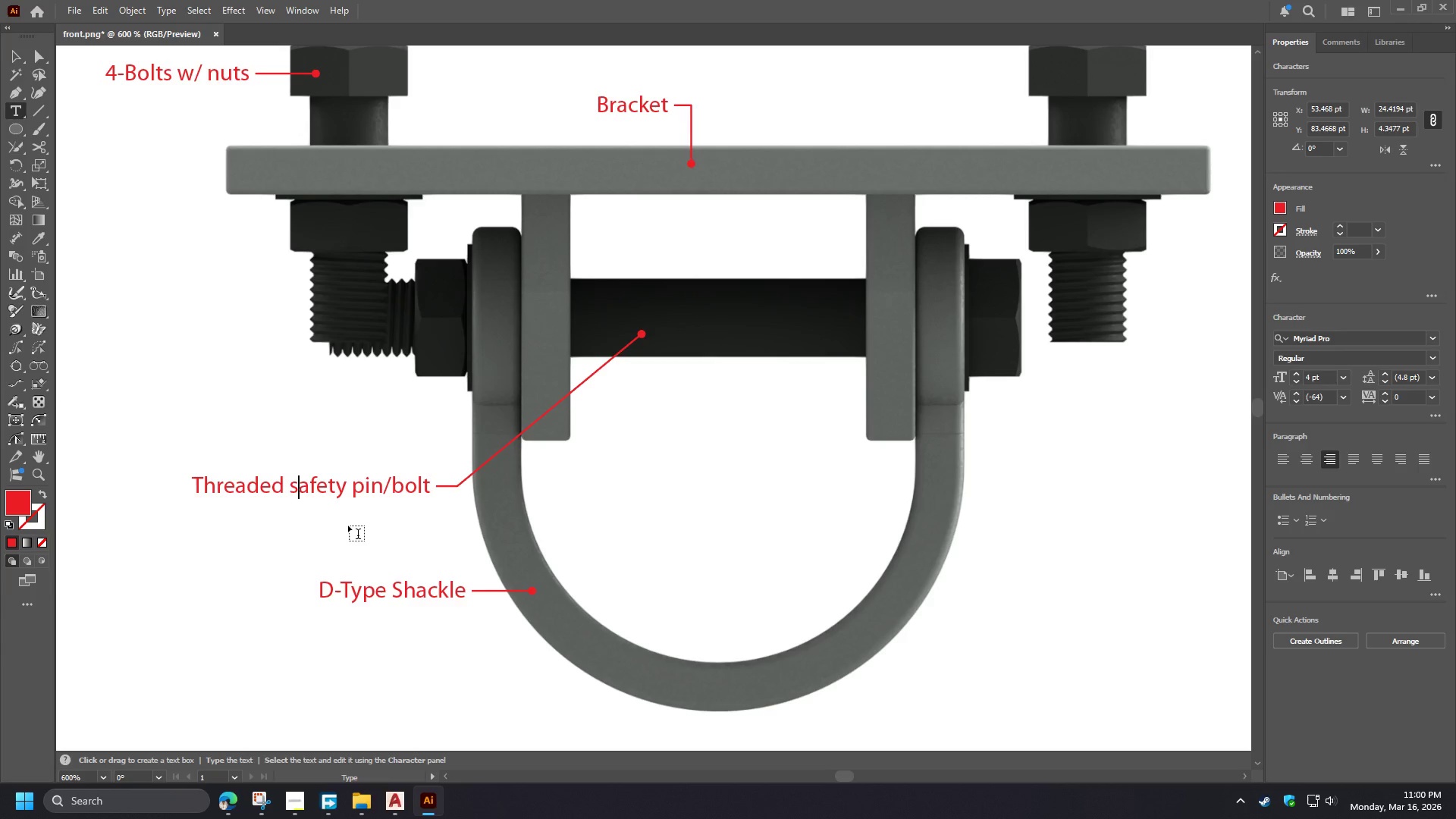 
left_click([348, 526])
 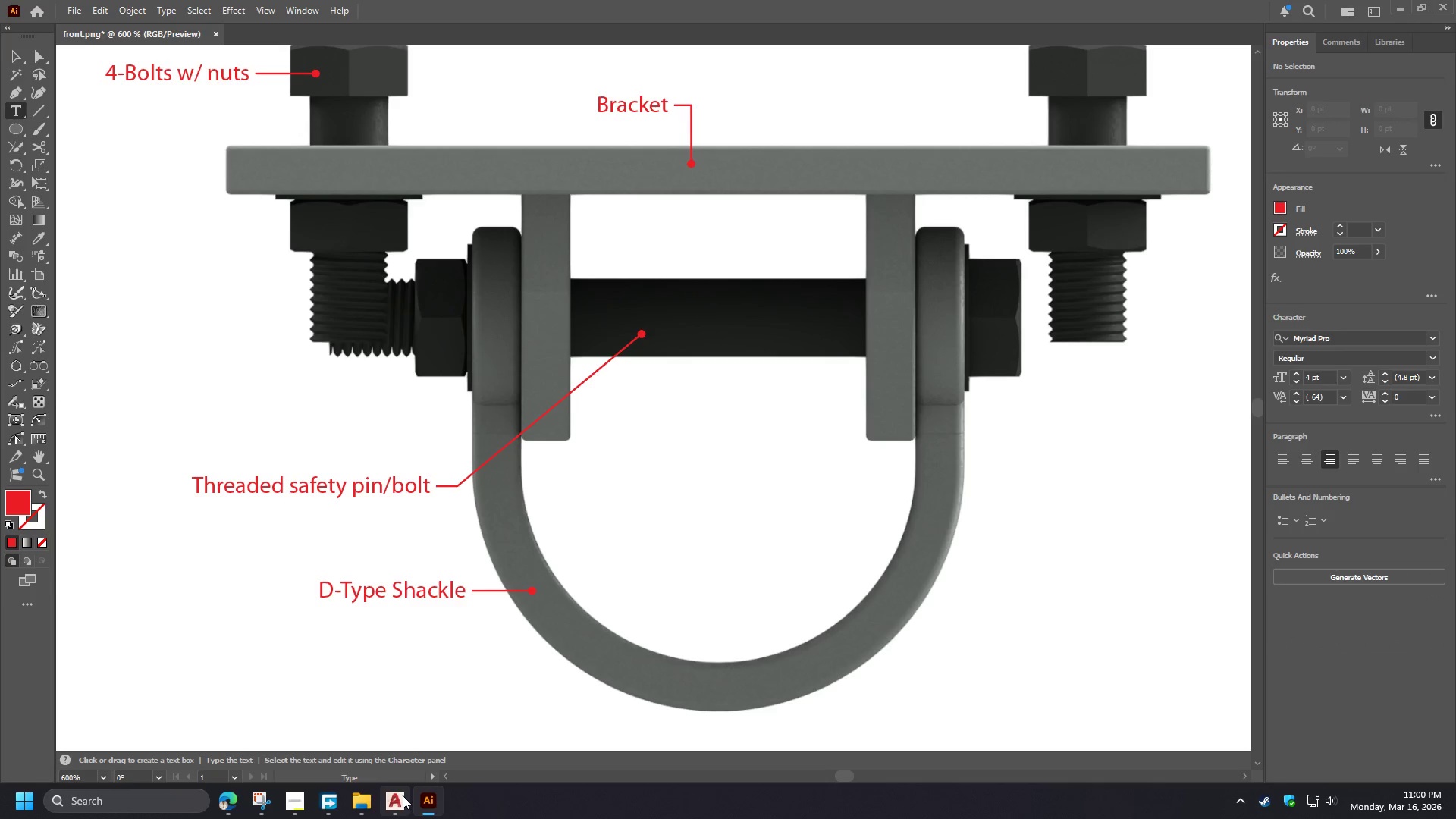 
left_click([403, 799])
 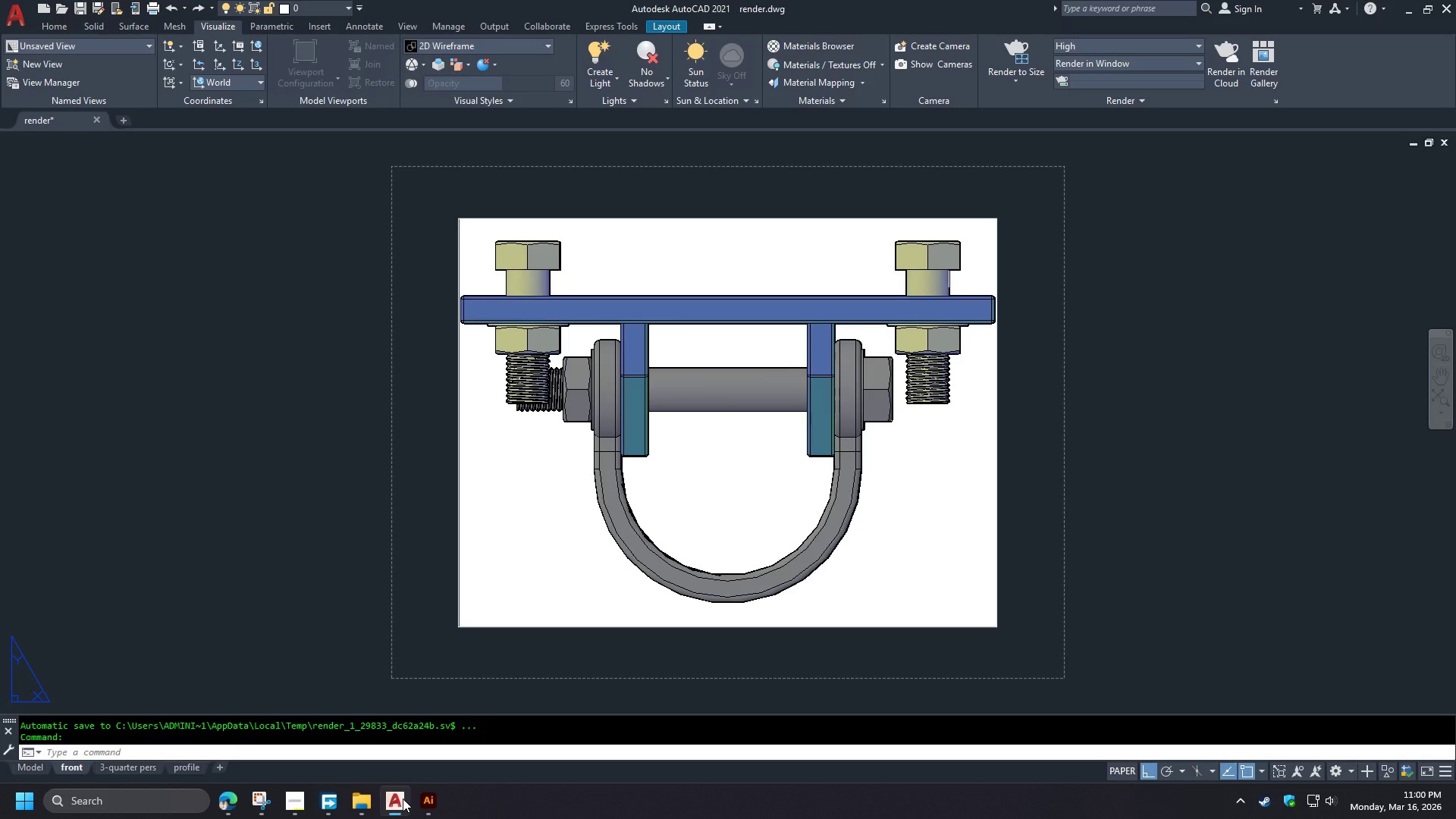 
left_click([403, 799])
 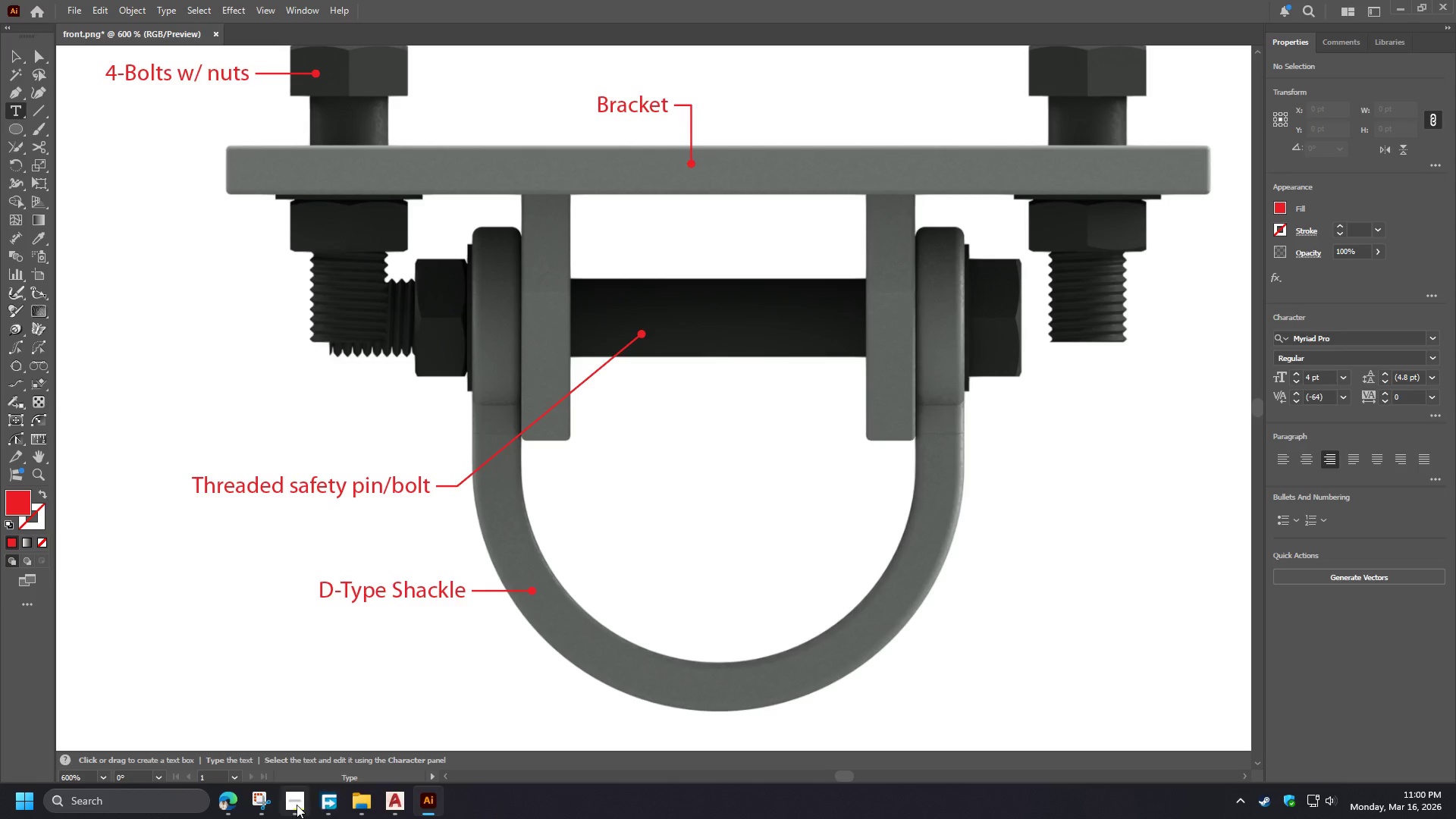 
left_click([297, 805])